 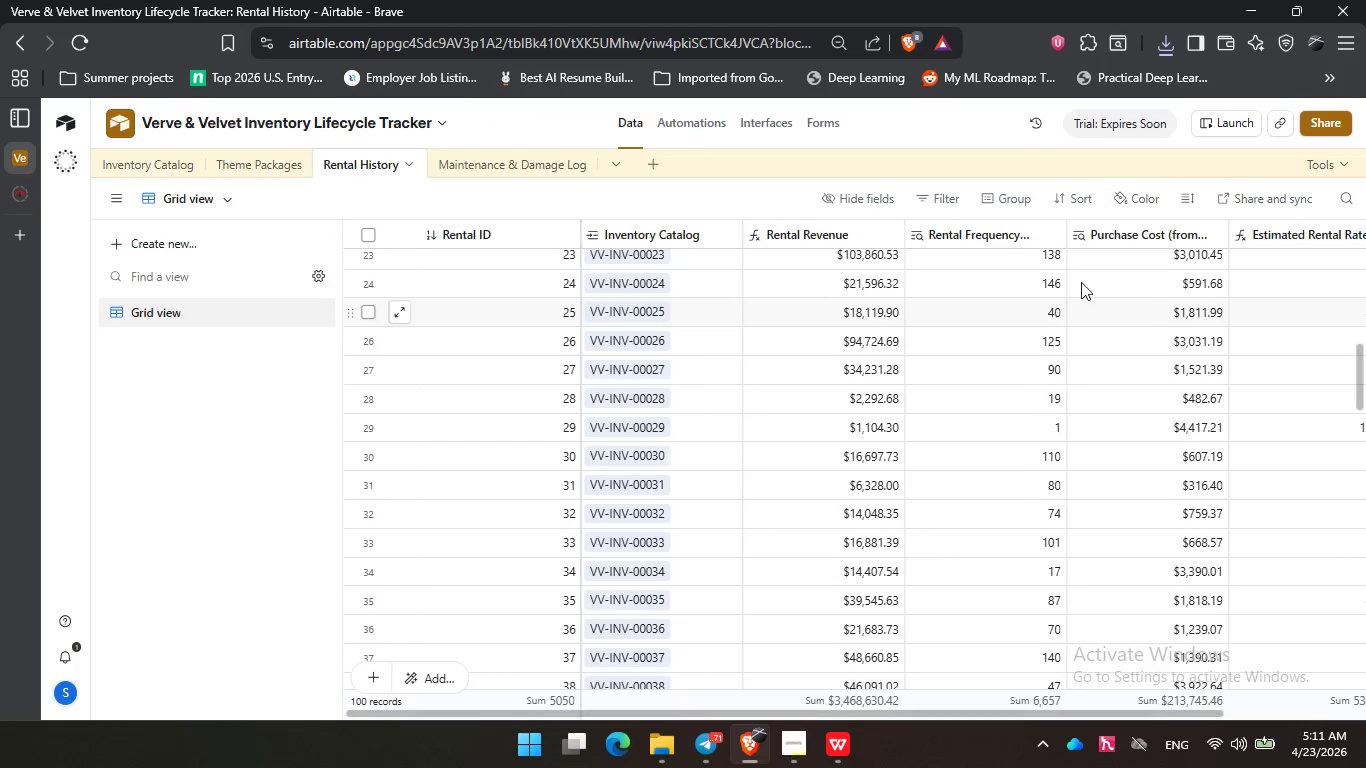 
left_click([1327, 160])
 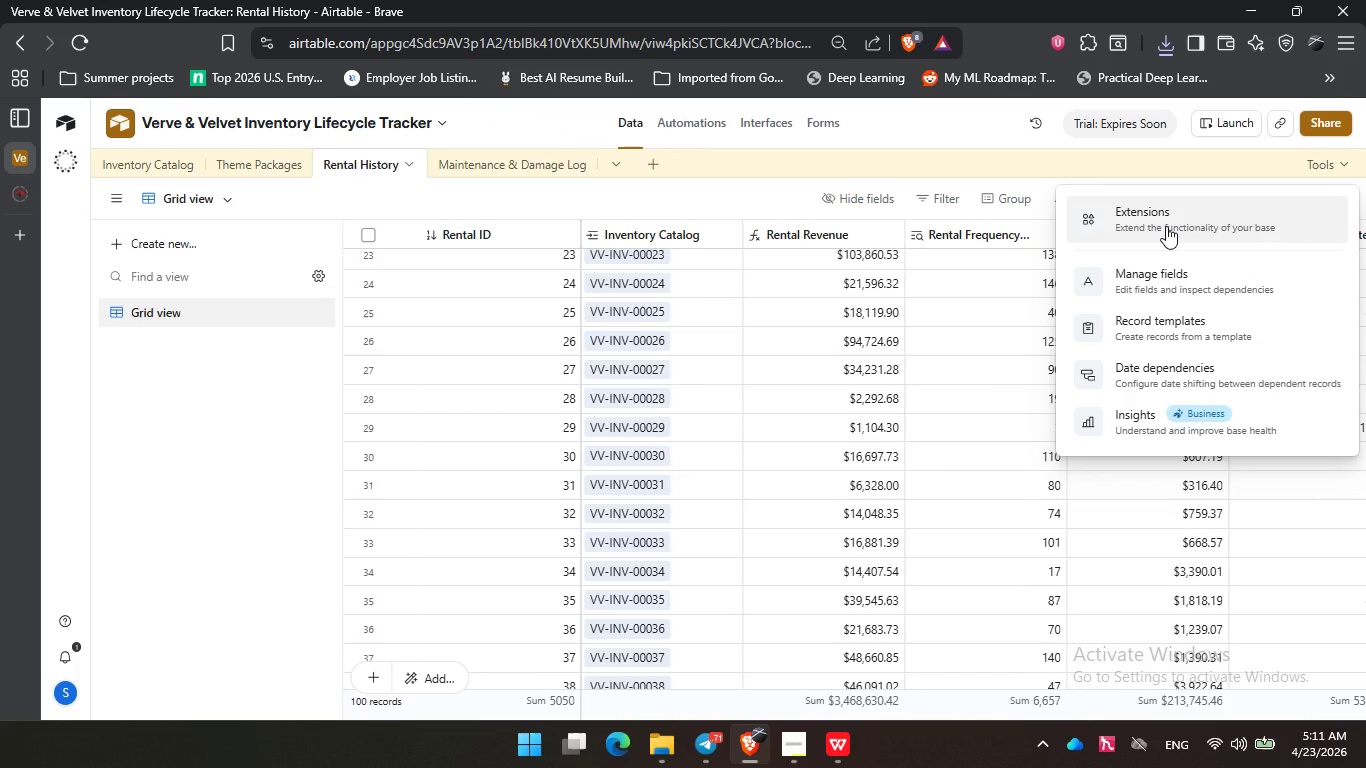 
left_click([1166, 226])
 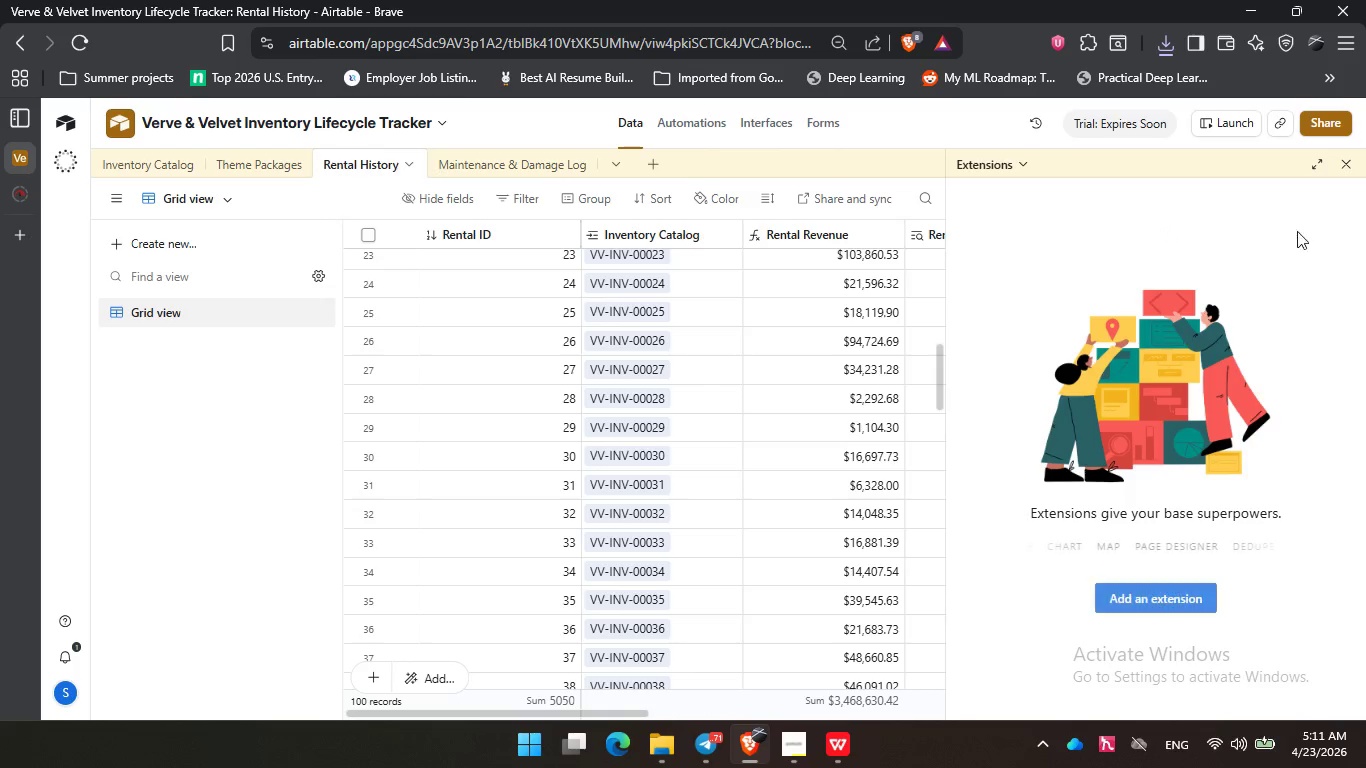 
left_click([1158, 596])
 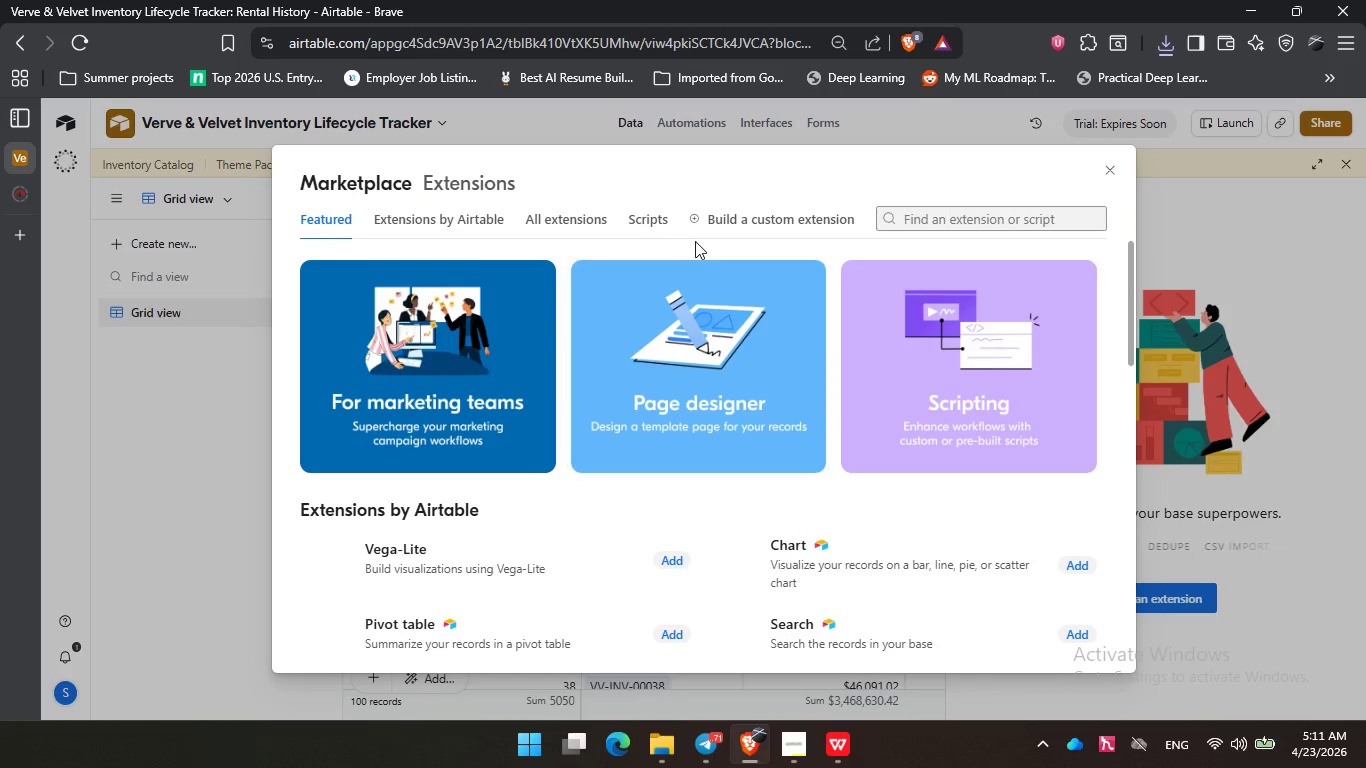 
left_click([936, 223])
 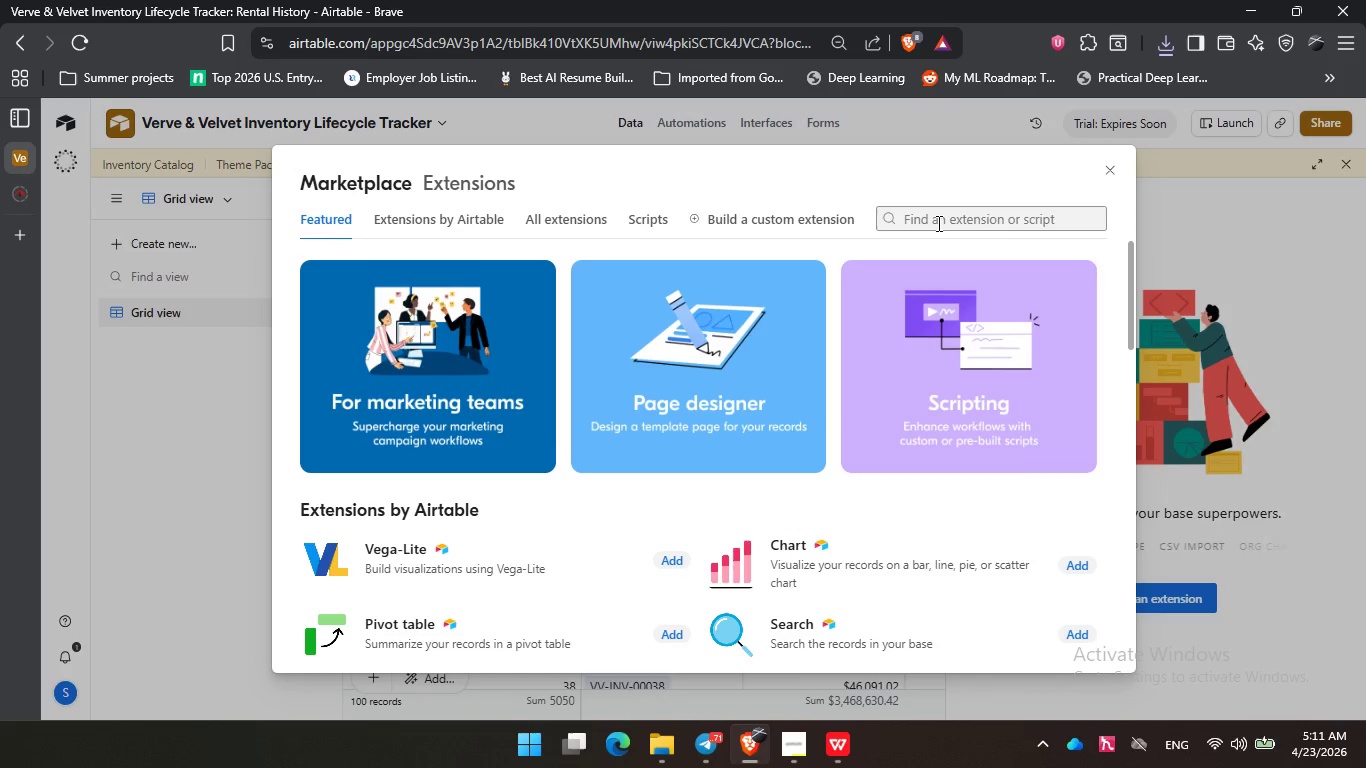 
type(sche)
 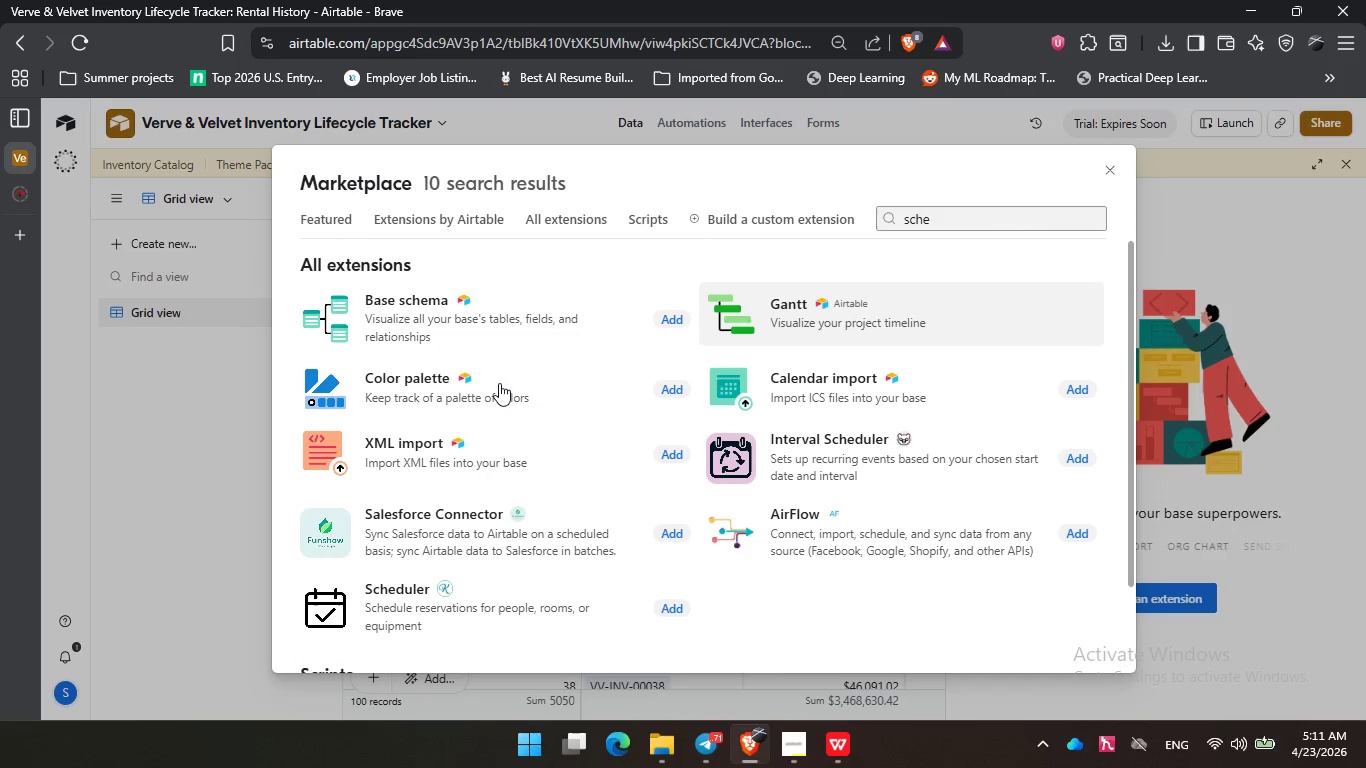 
left_click([450, 324])
 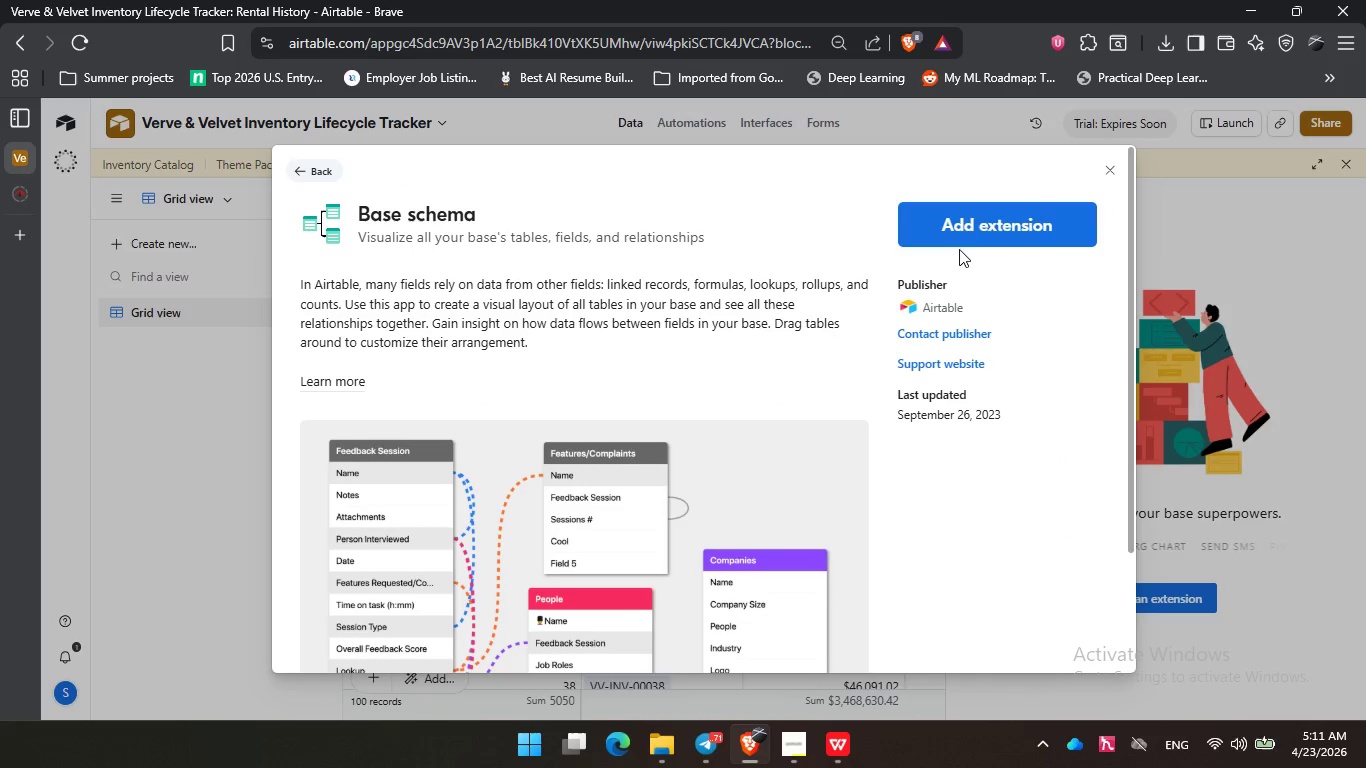 
left_click([985, 213])
 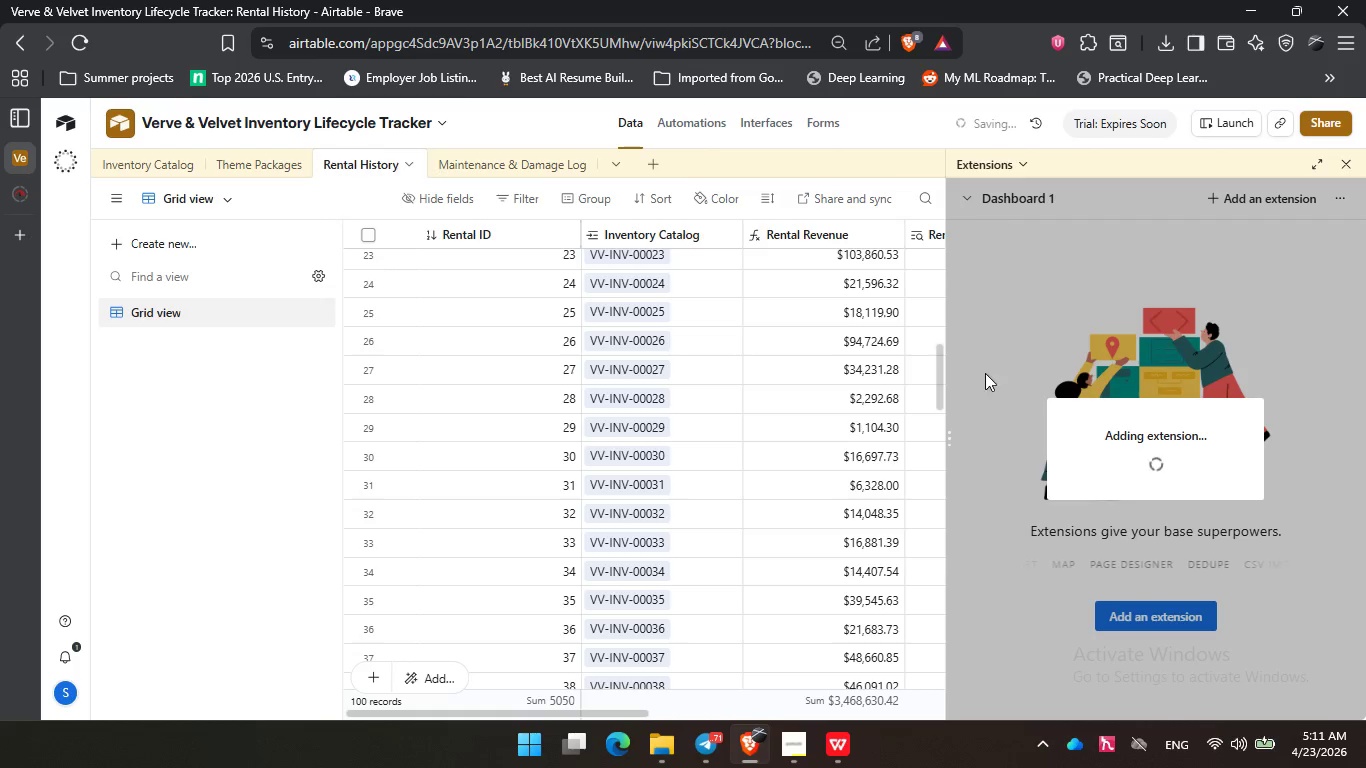 
left_click([845, 755])
 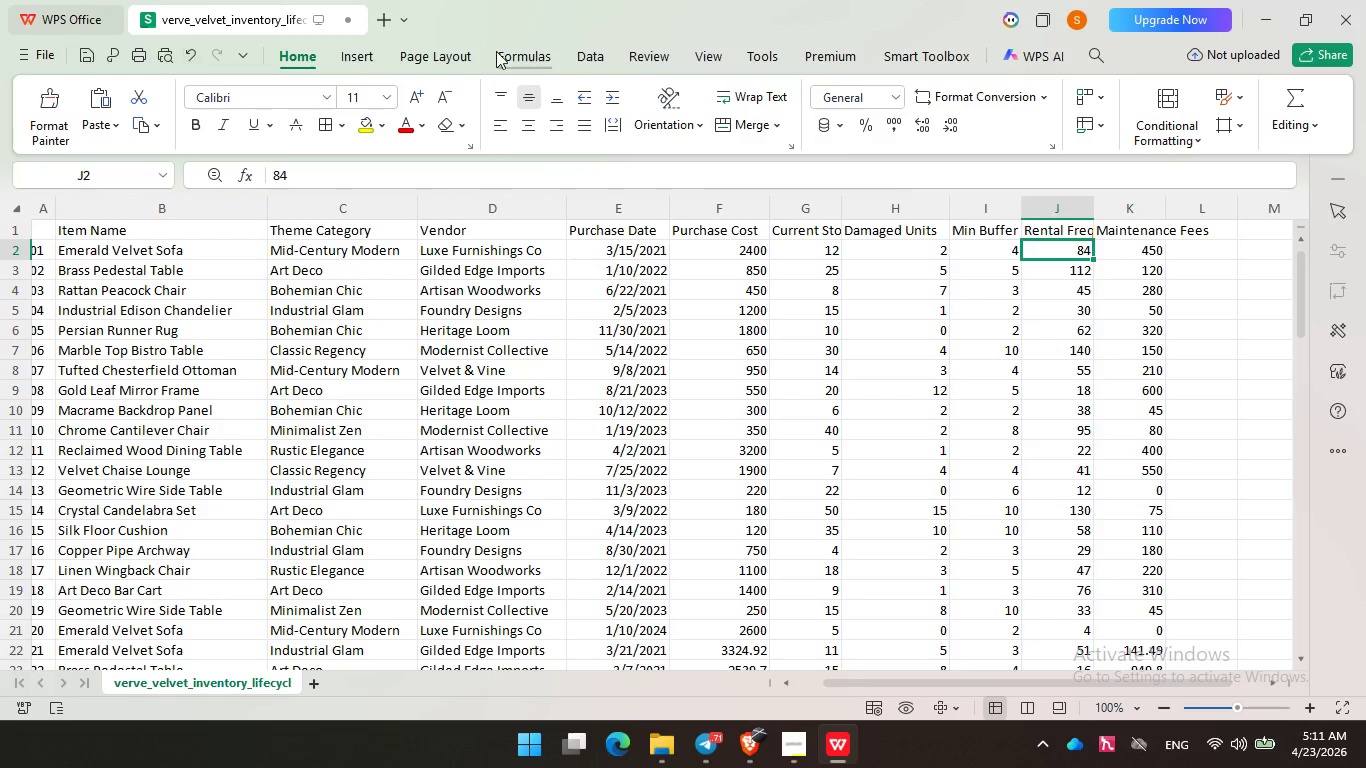 
left_click([389, 20])
 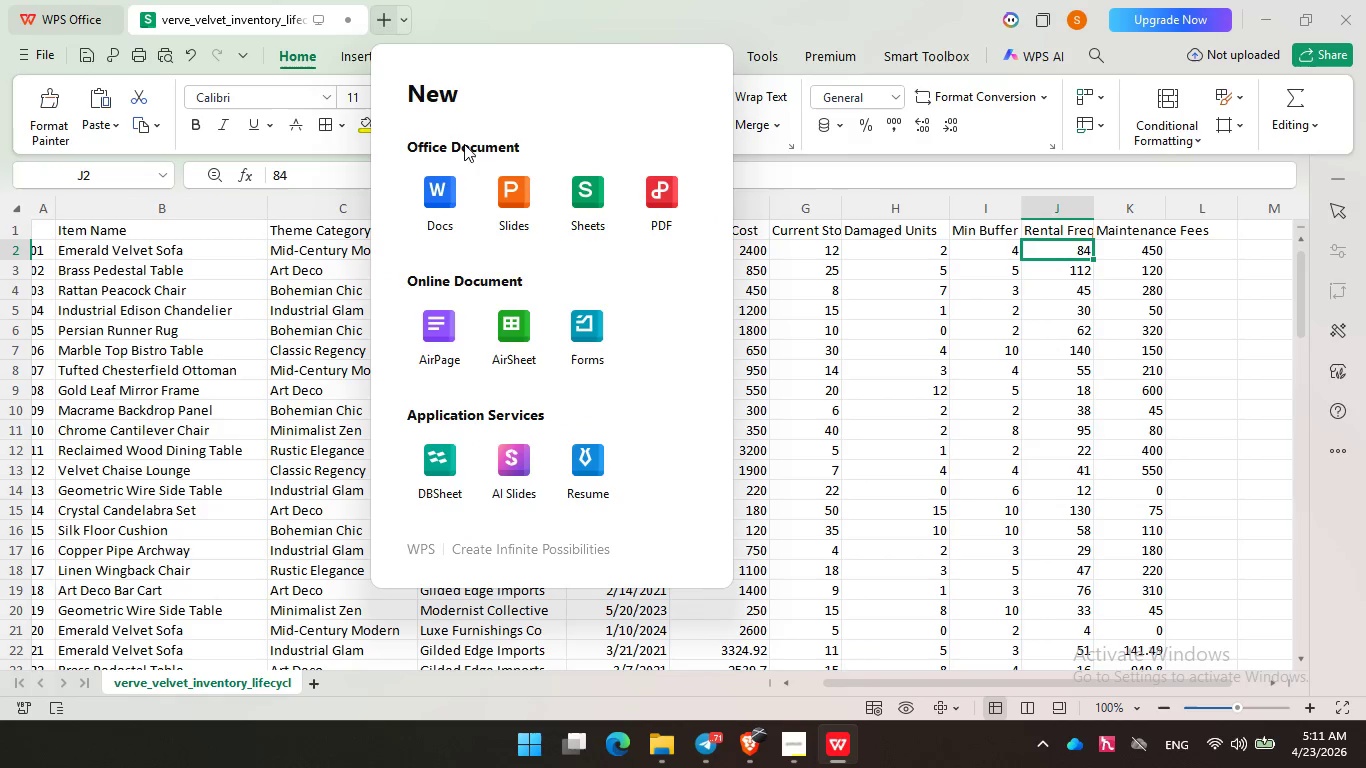 
left_click([457, 206])
 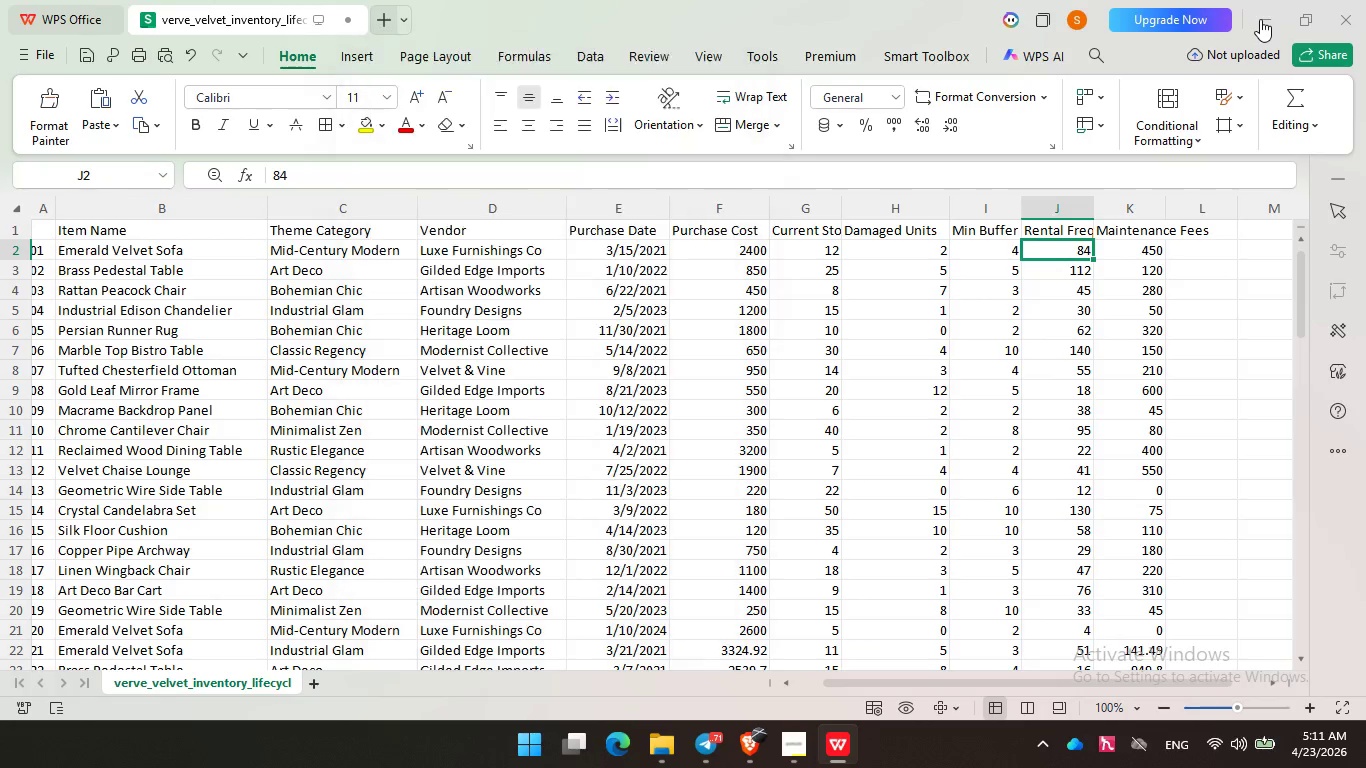 
wait(7.23)
 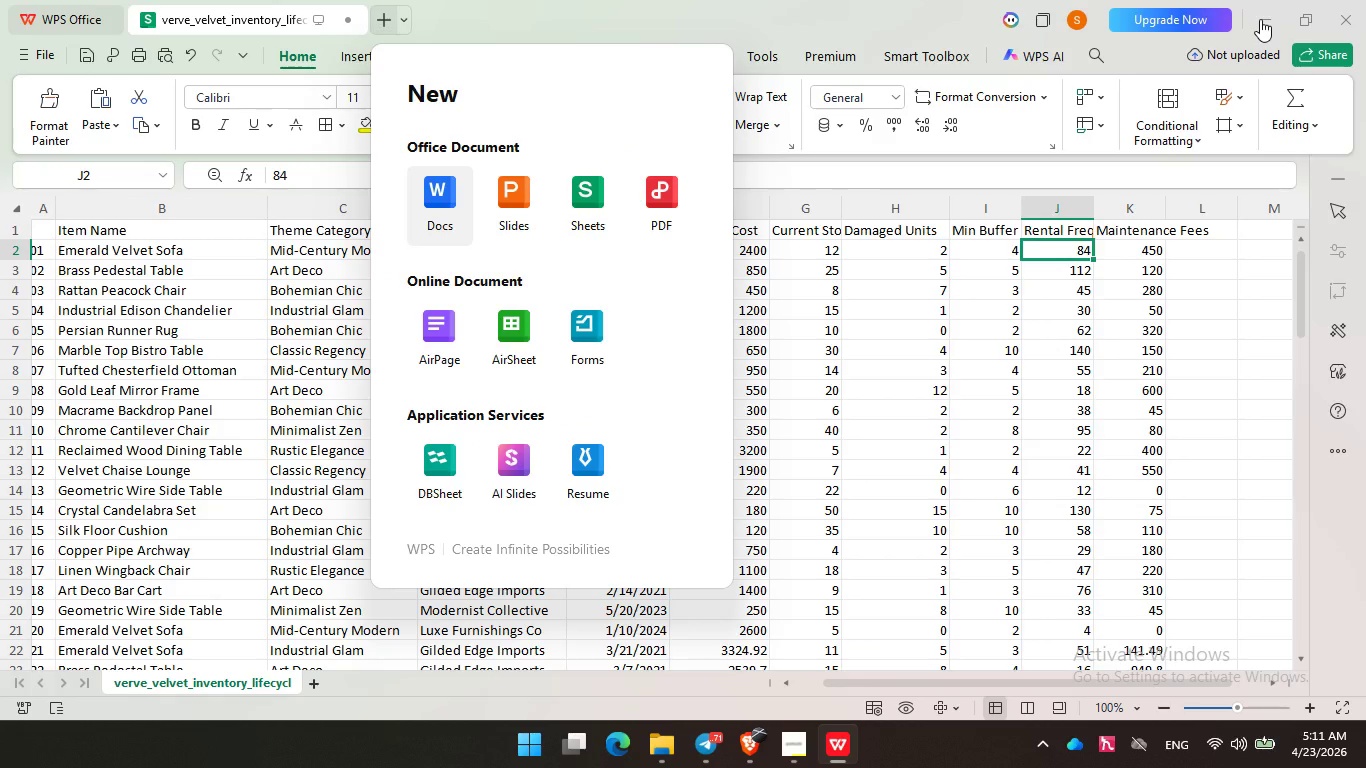 
left_click([1260, 19])
 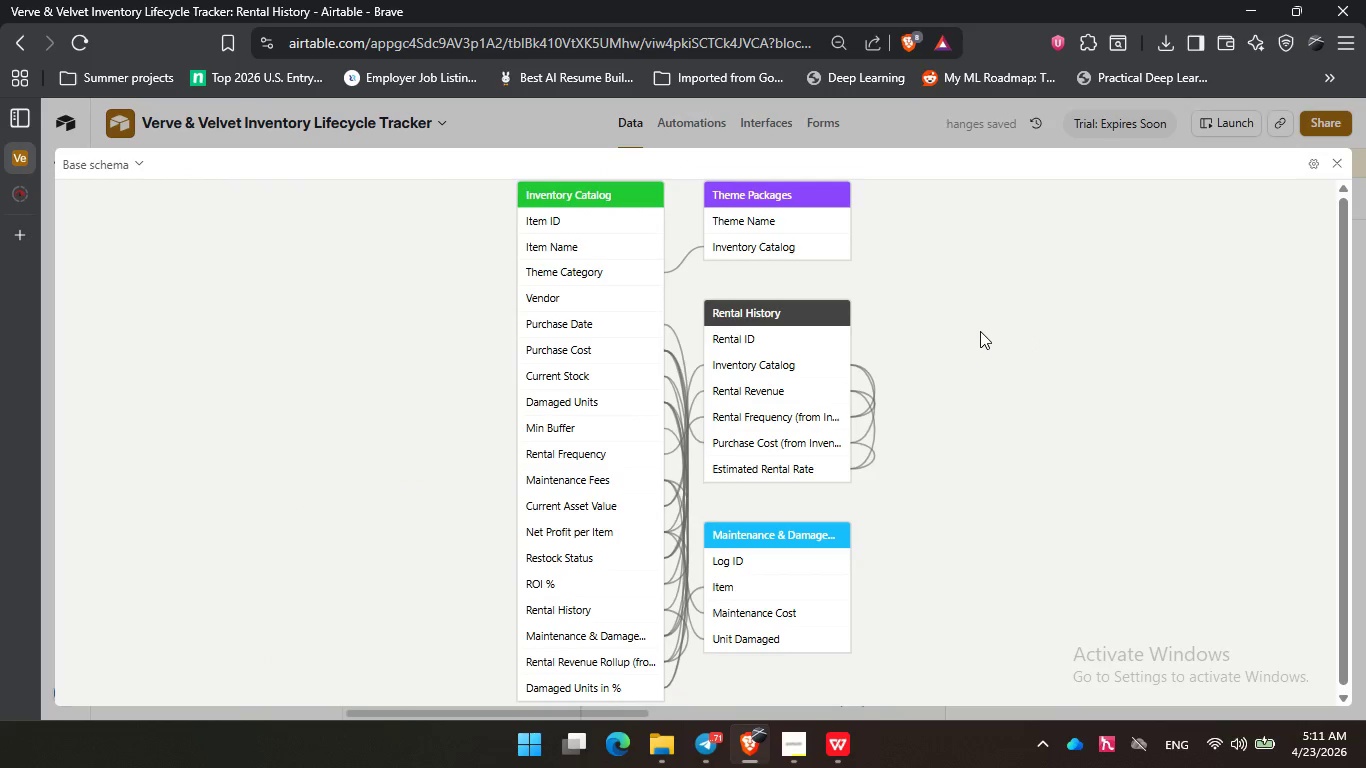 
scroll: coordinate [980, 331], scroll_direction: down, amount: 1.0
 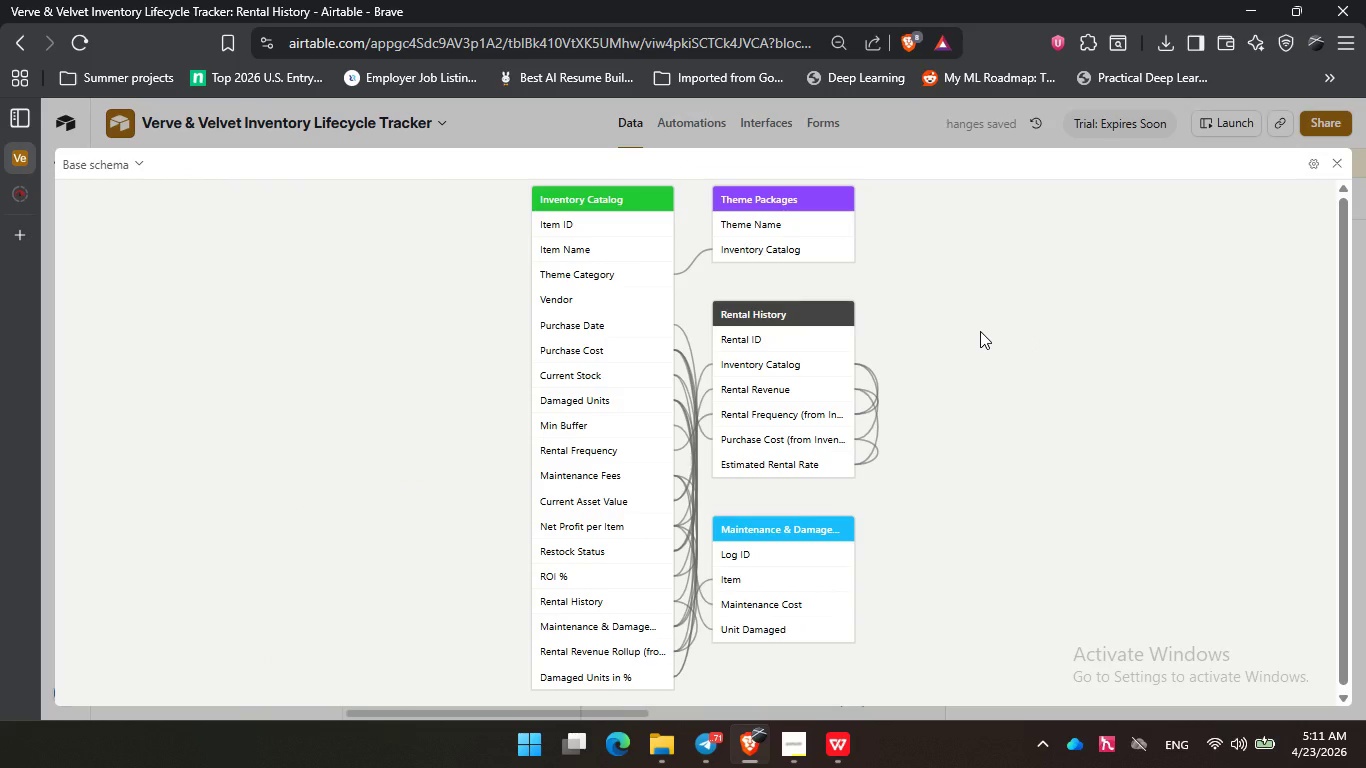 
key(PrintScreen)
 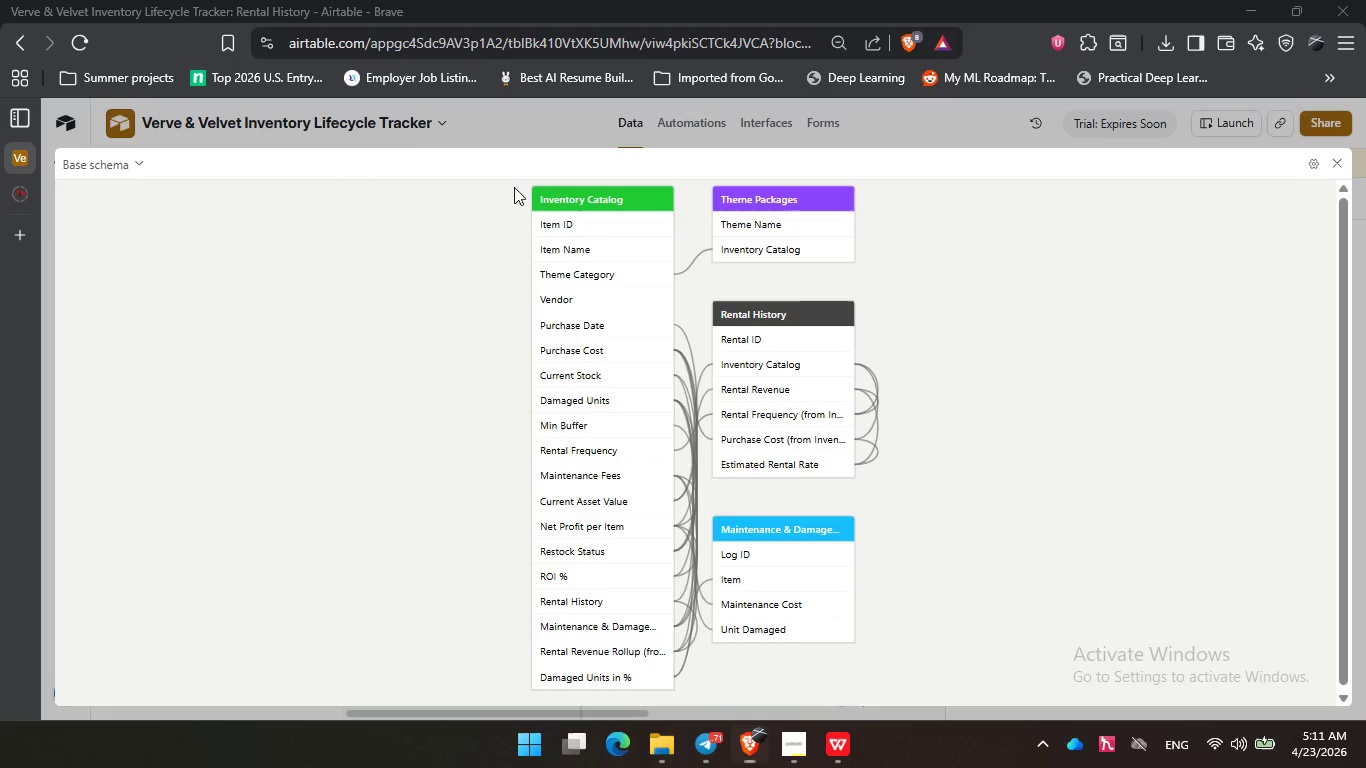 
wait(6.92)
 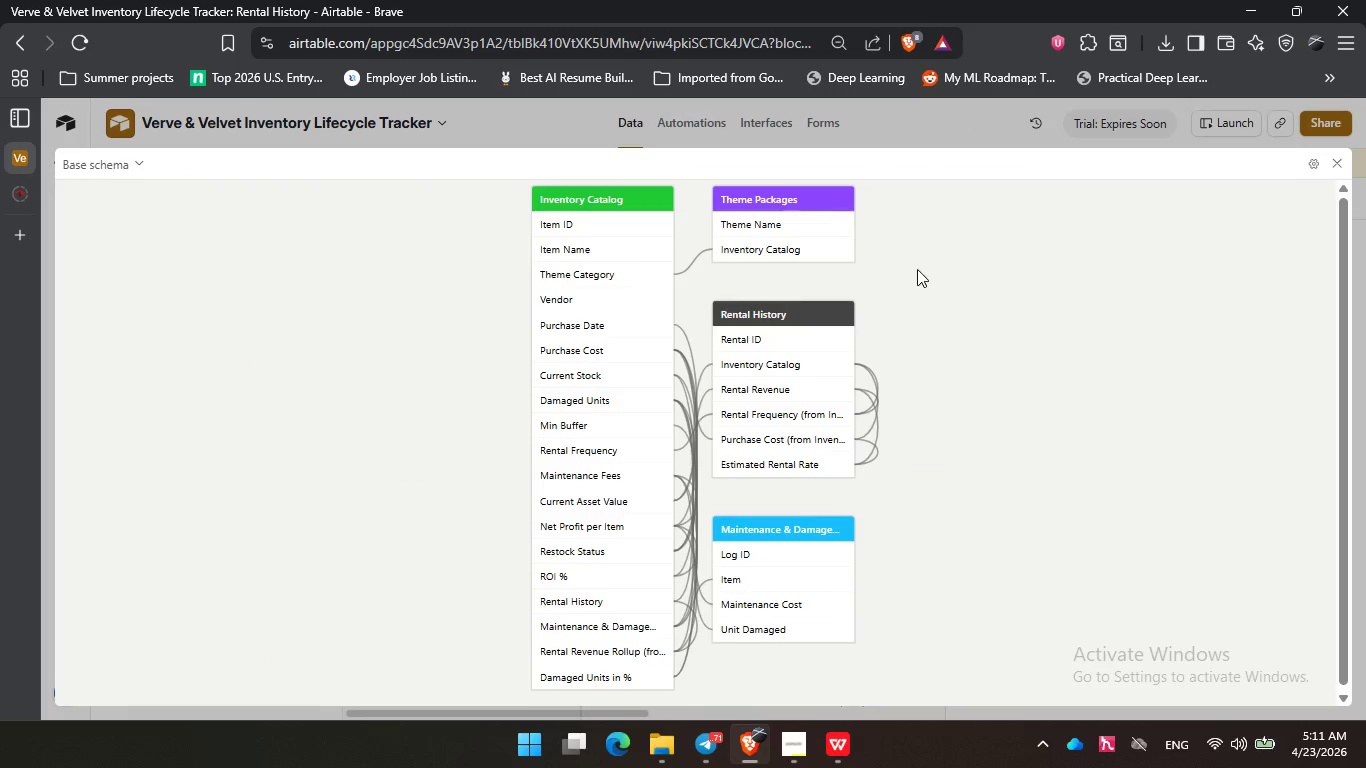 
left_click_drag(start_coordinate=[516, 183], to_coordinate=[918, 705])
 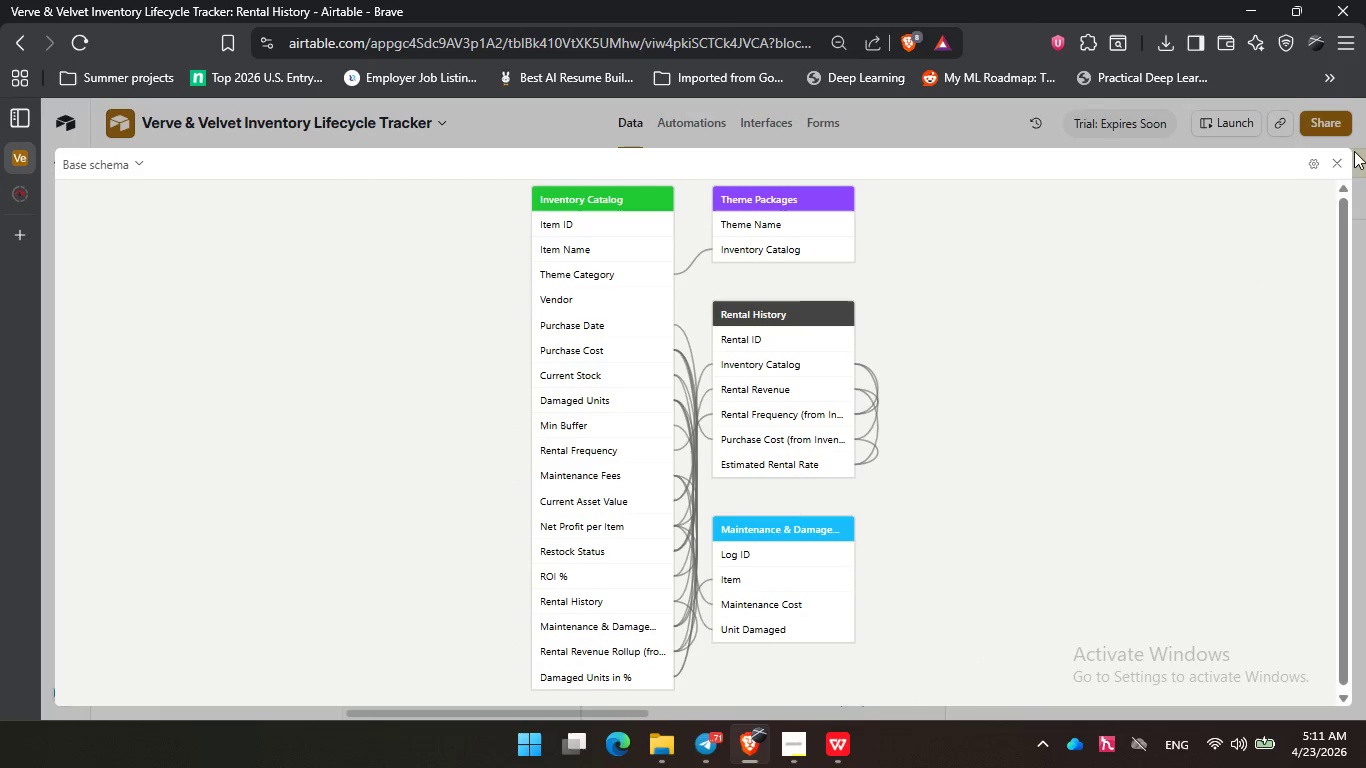 
left_click([1342, 161])
 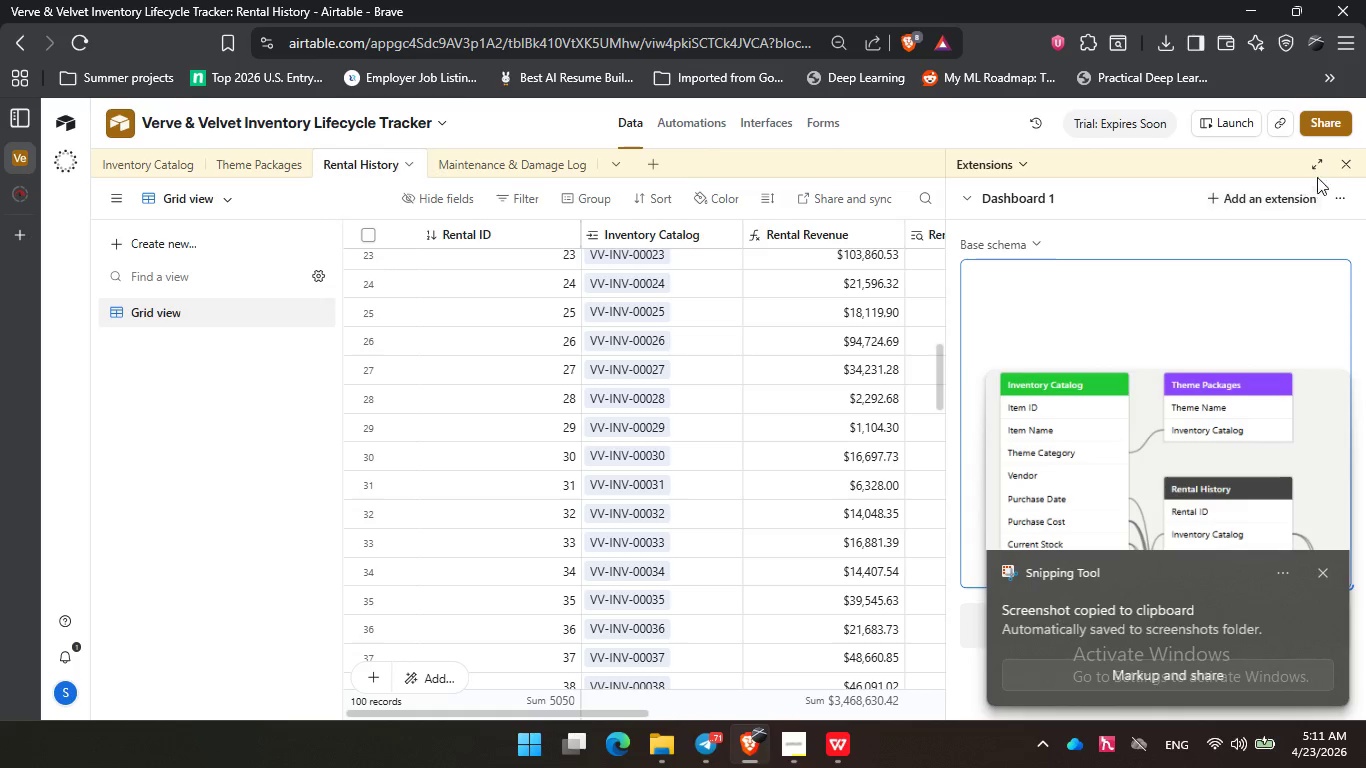 
left_click([1340, 163])
 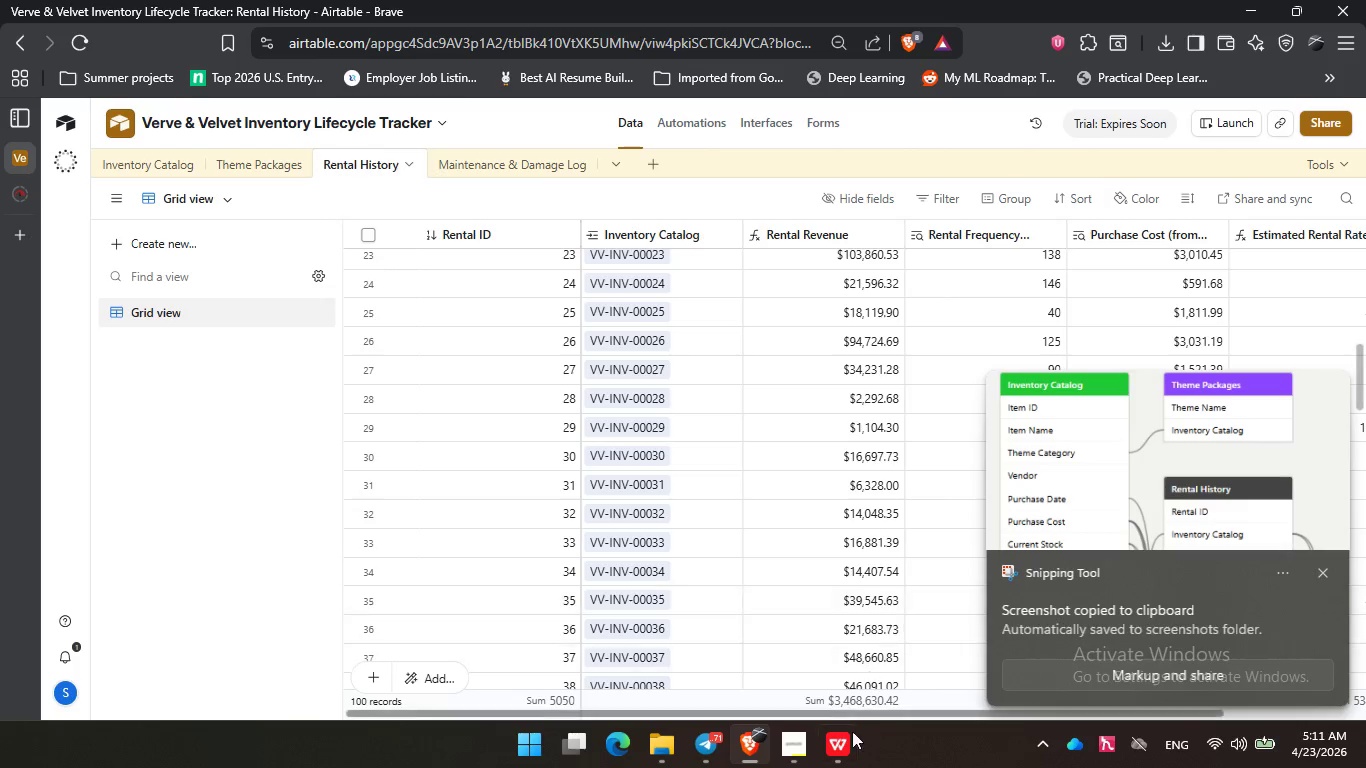 
left_click([841, 760])
 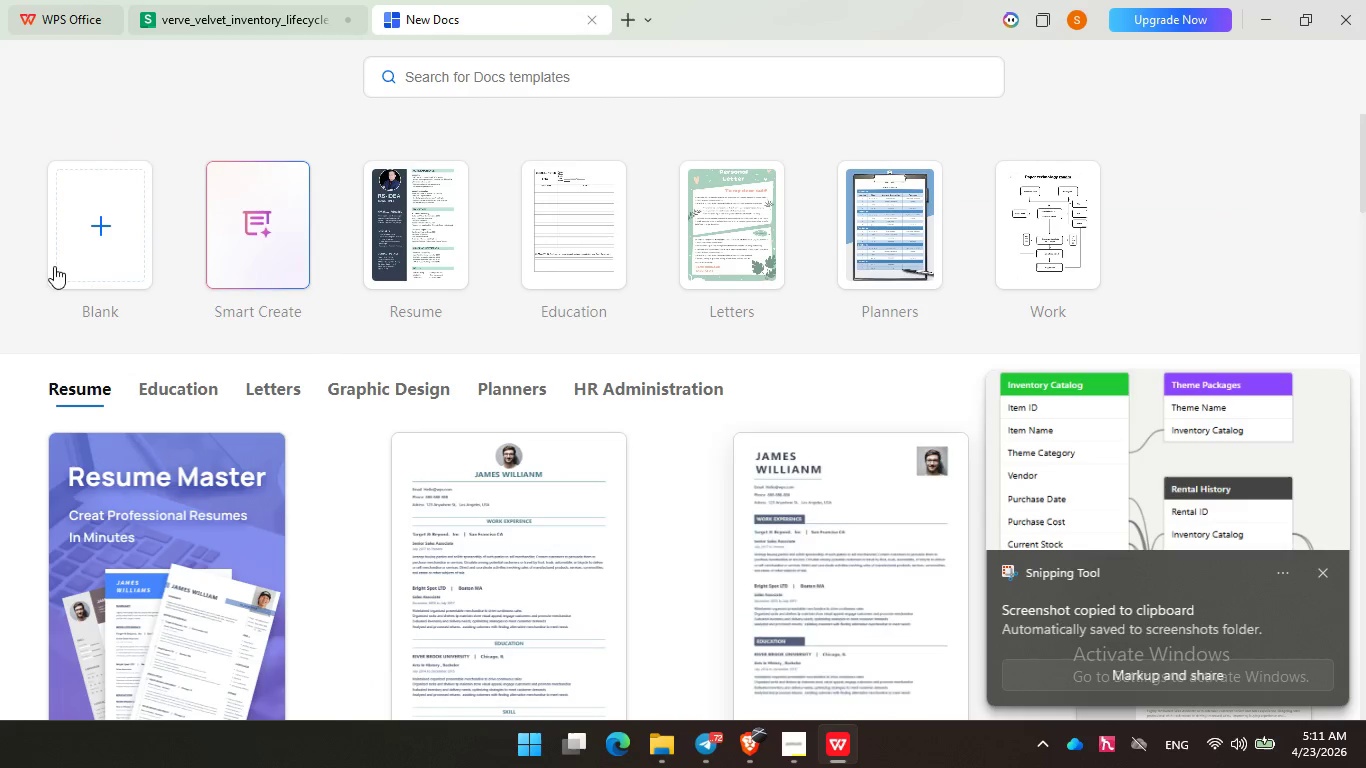 
left_click([101, 230])
 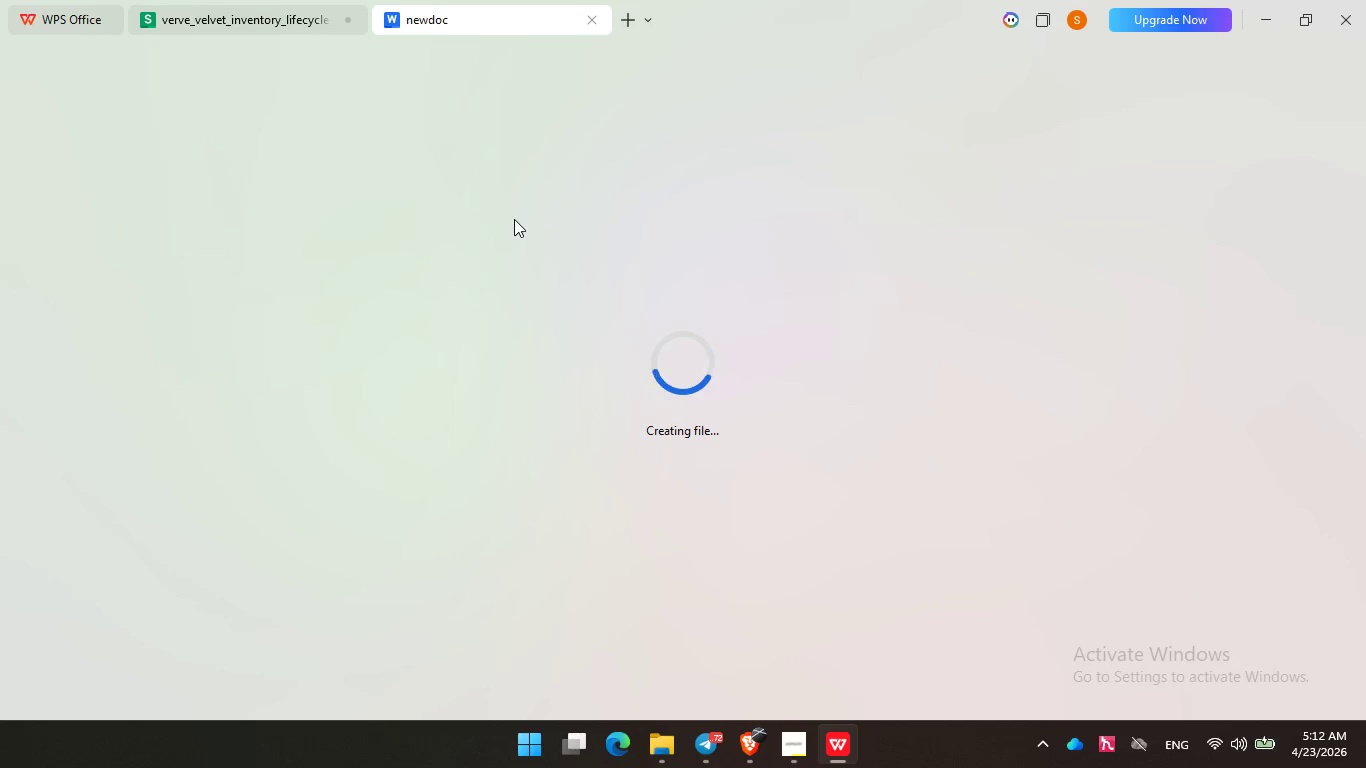 
wait(13.98)
 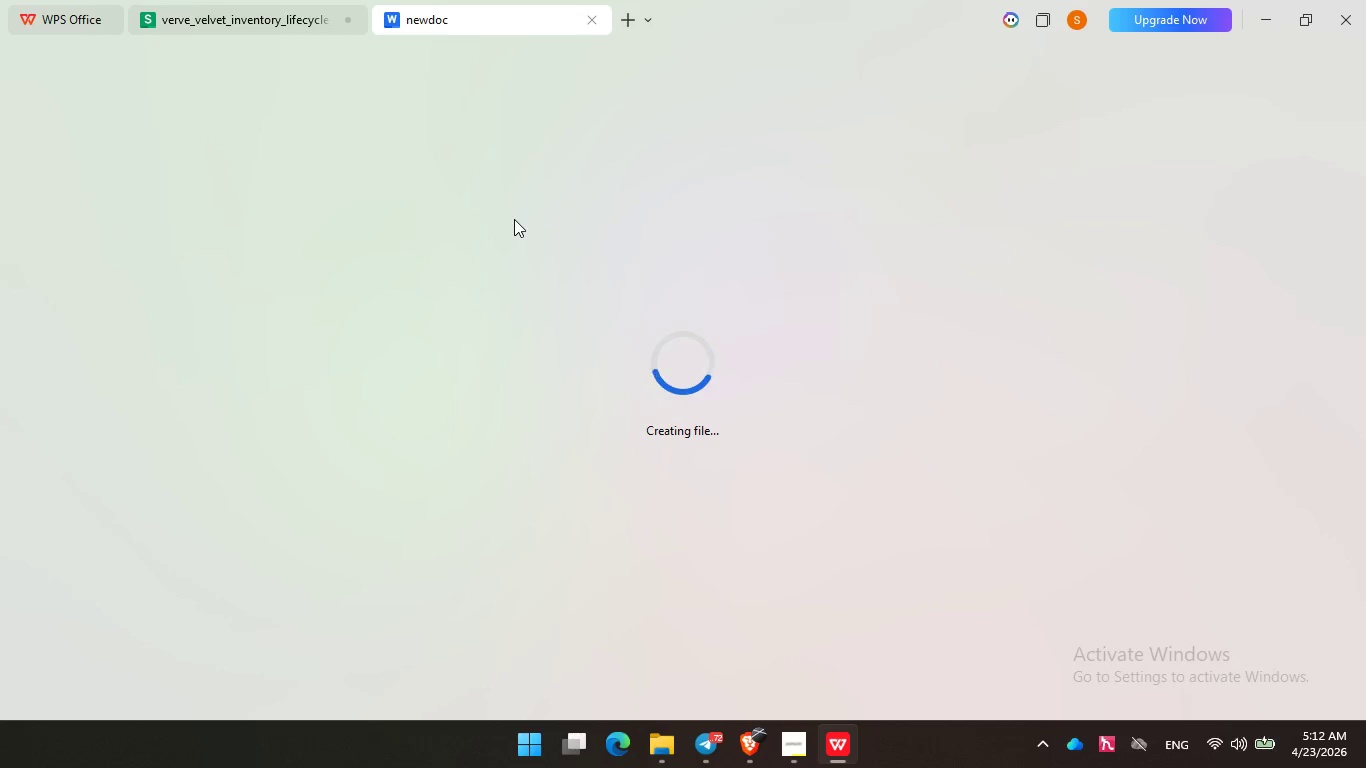 
left_click([512, 59])
 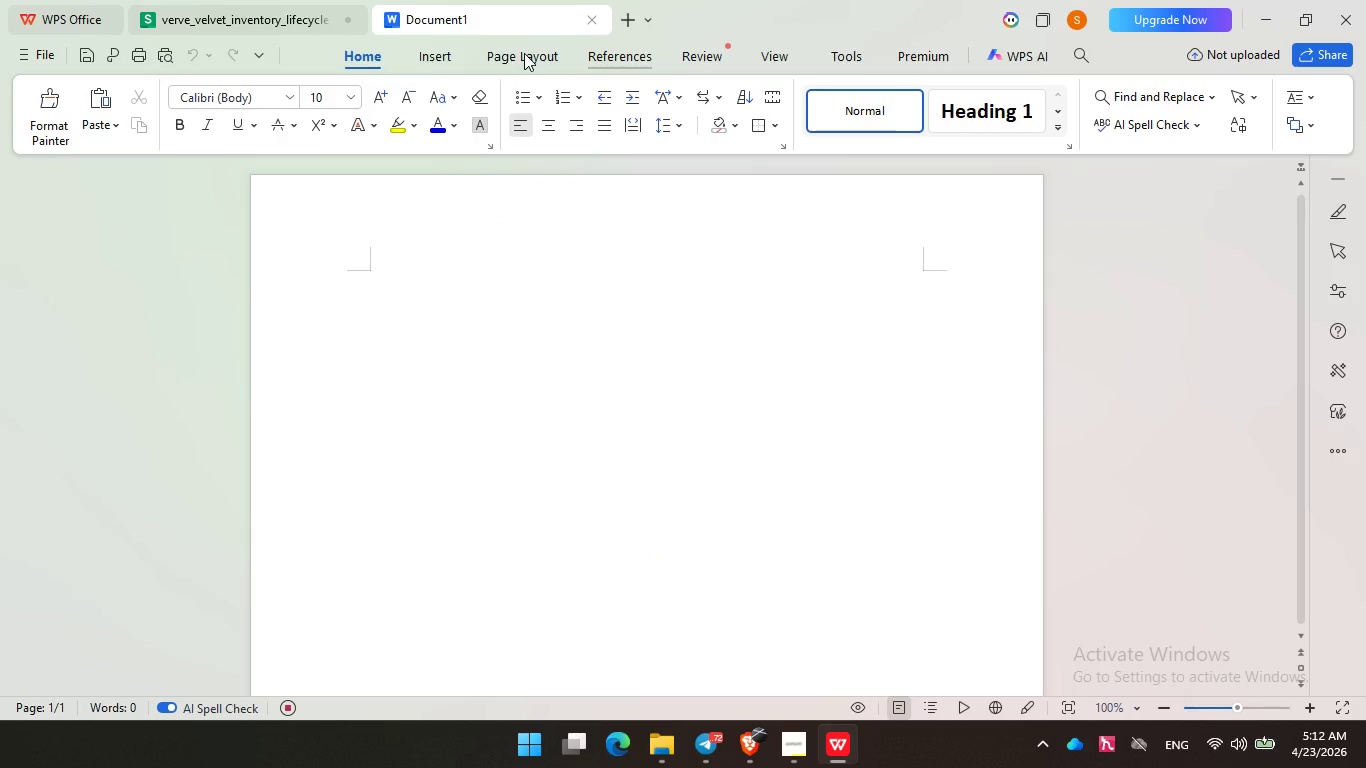 
left_click([524, 53])
 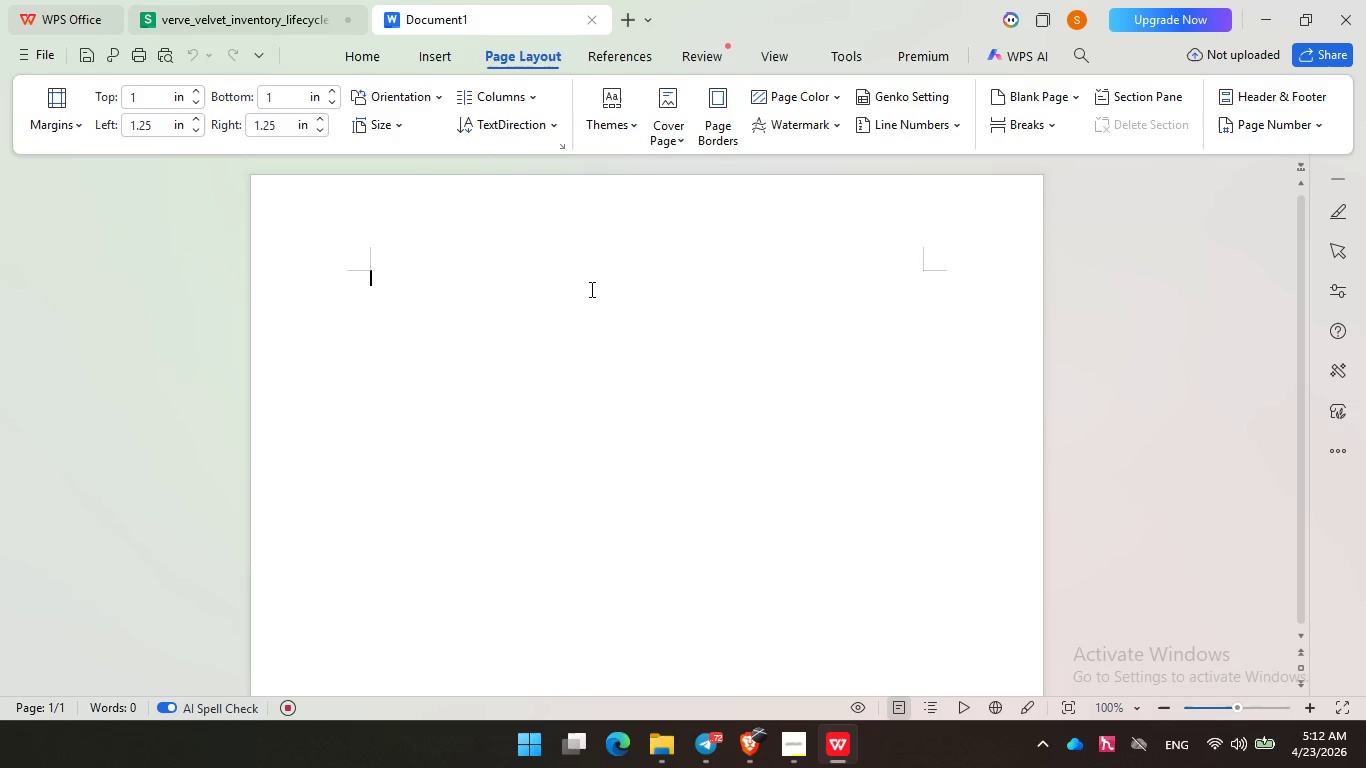 
wait(10.56)
 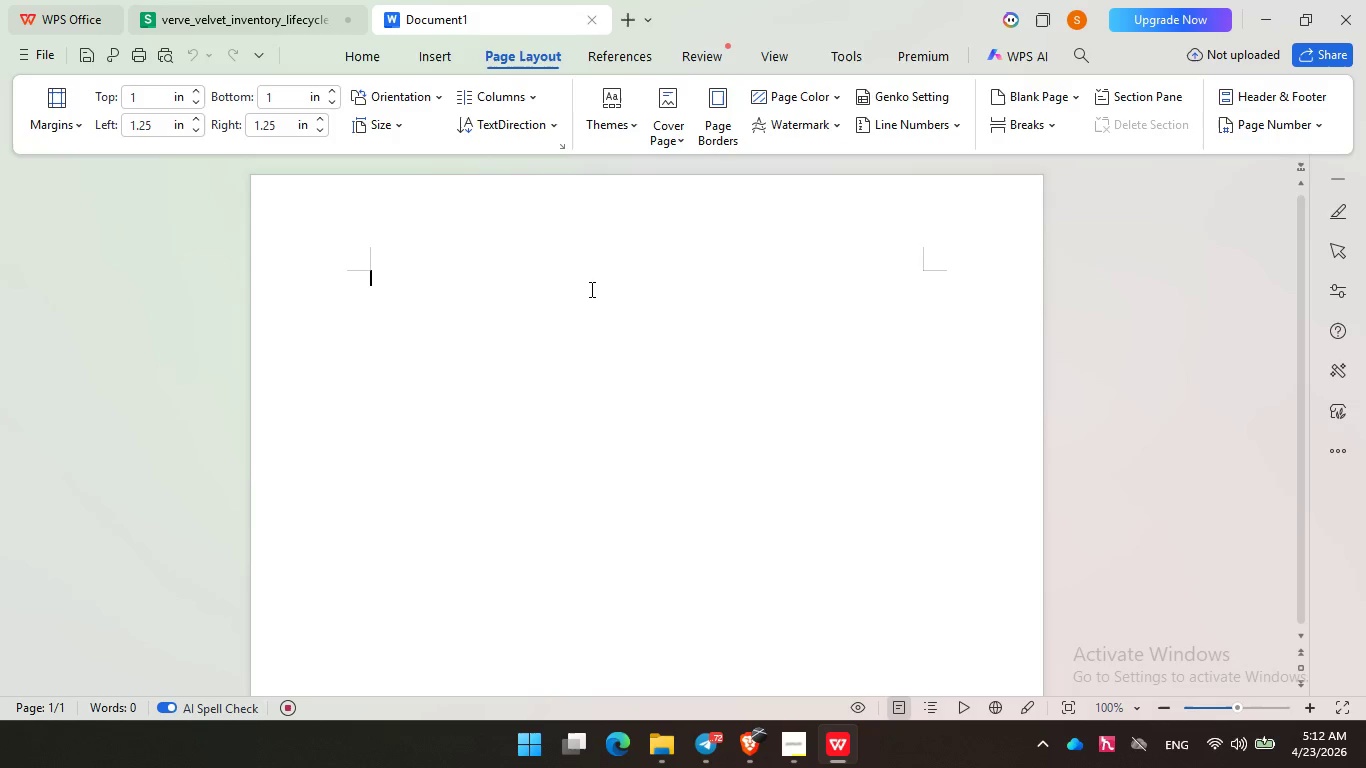 
left_click([376, 100])
 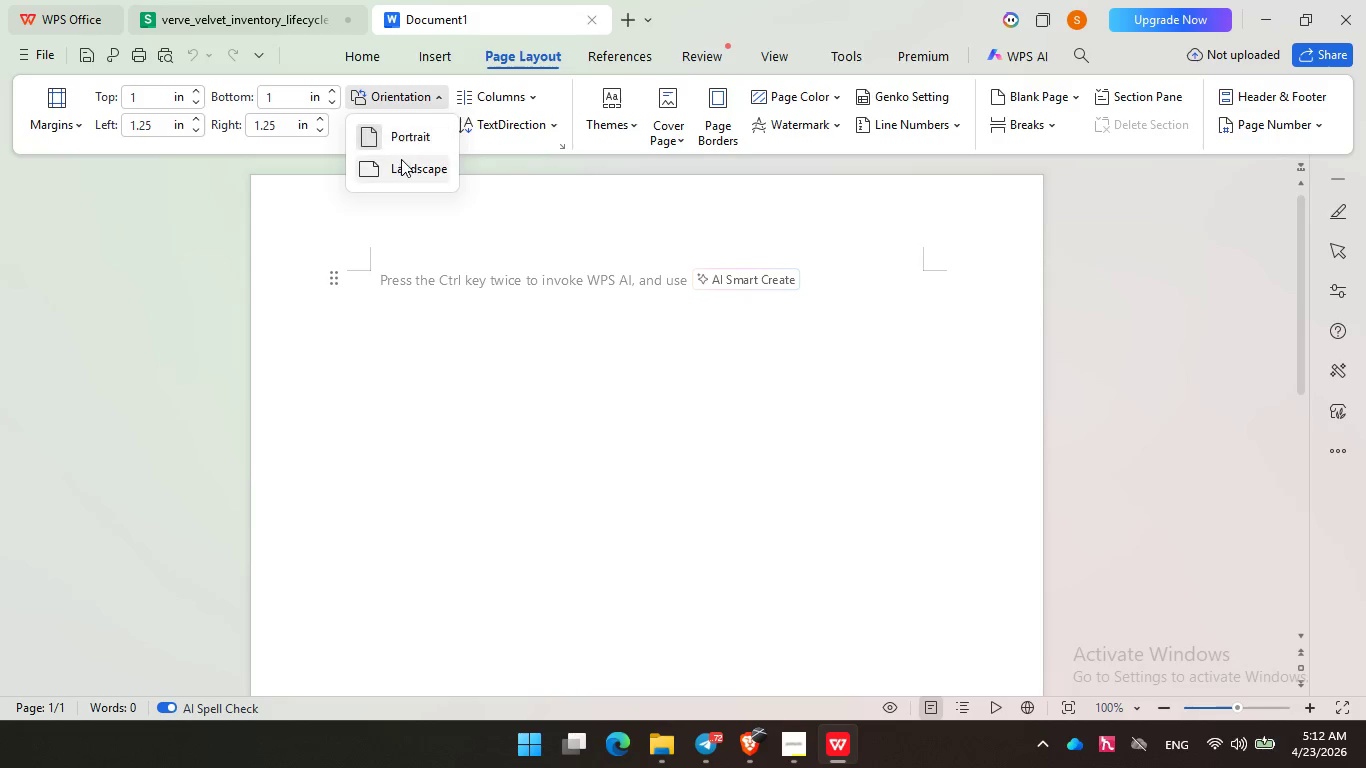 
left_click([401, 160])
 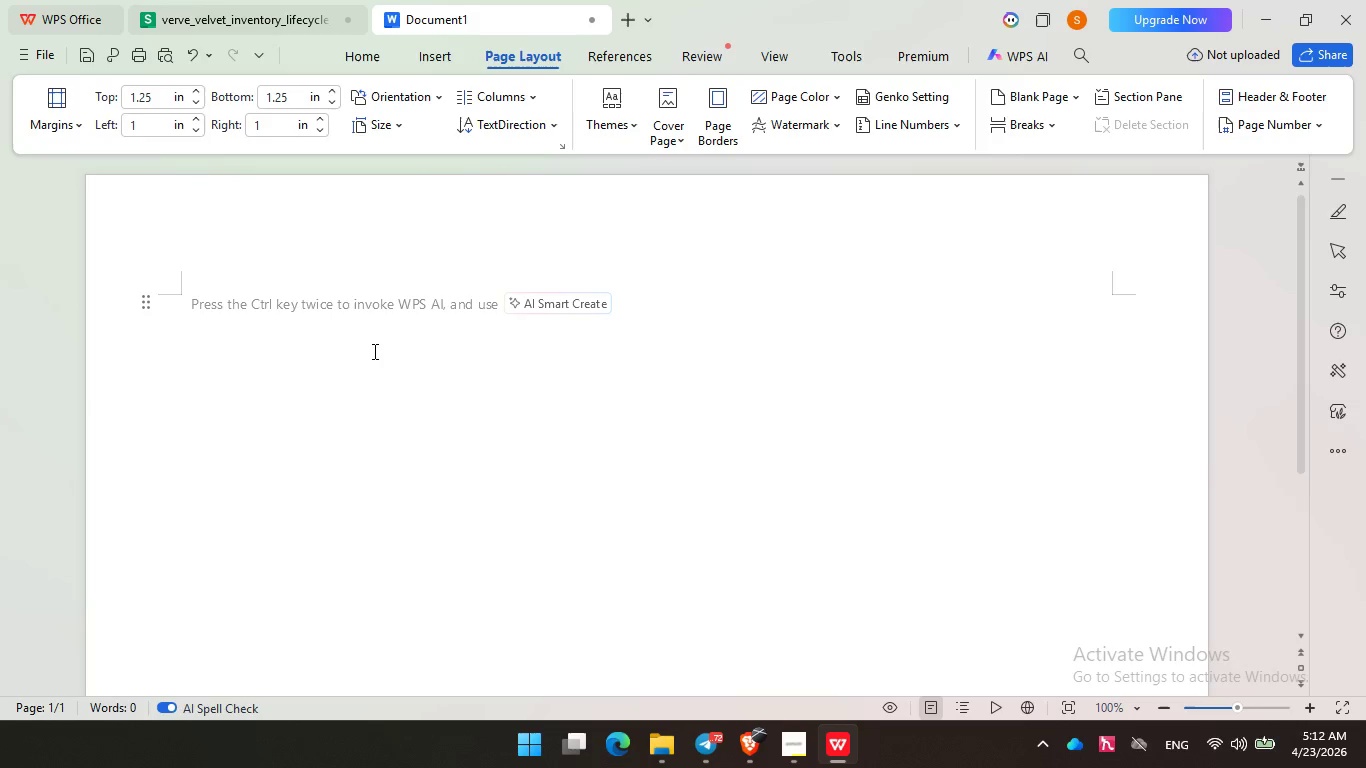 
key(Control+V)
 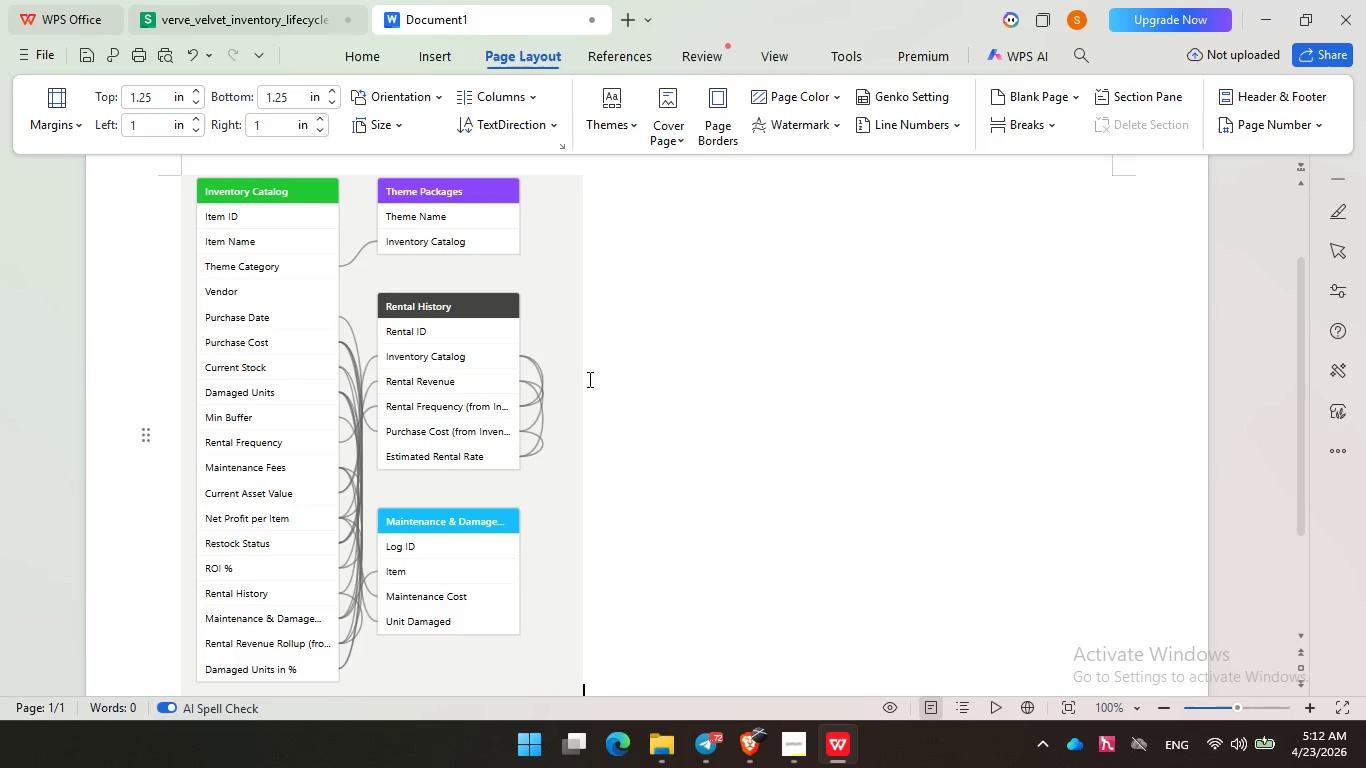 
scroll: coordinate [732, 425], scroll_direction: down, amount: 4.0
 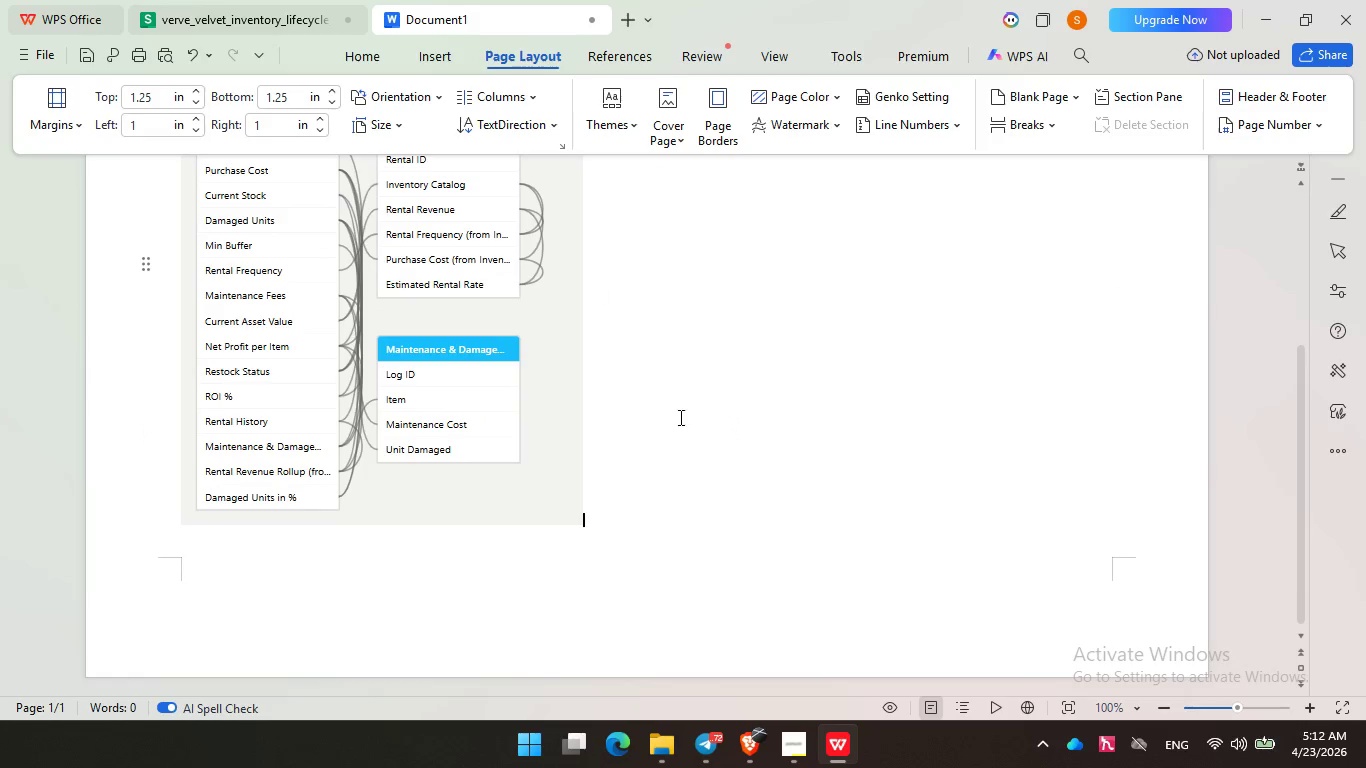 
left_click([790, 754])